 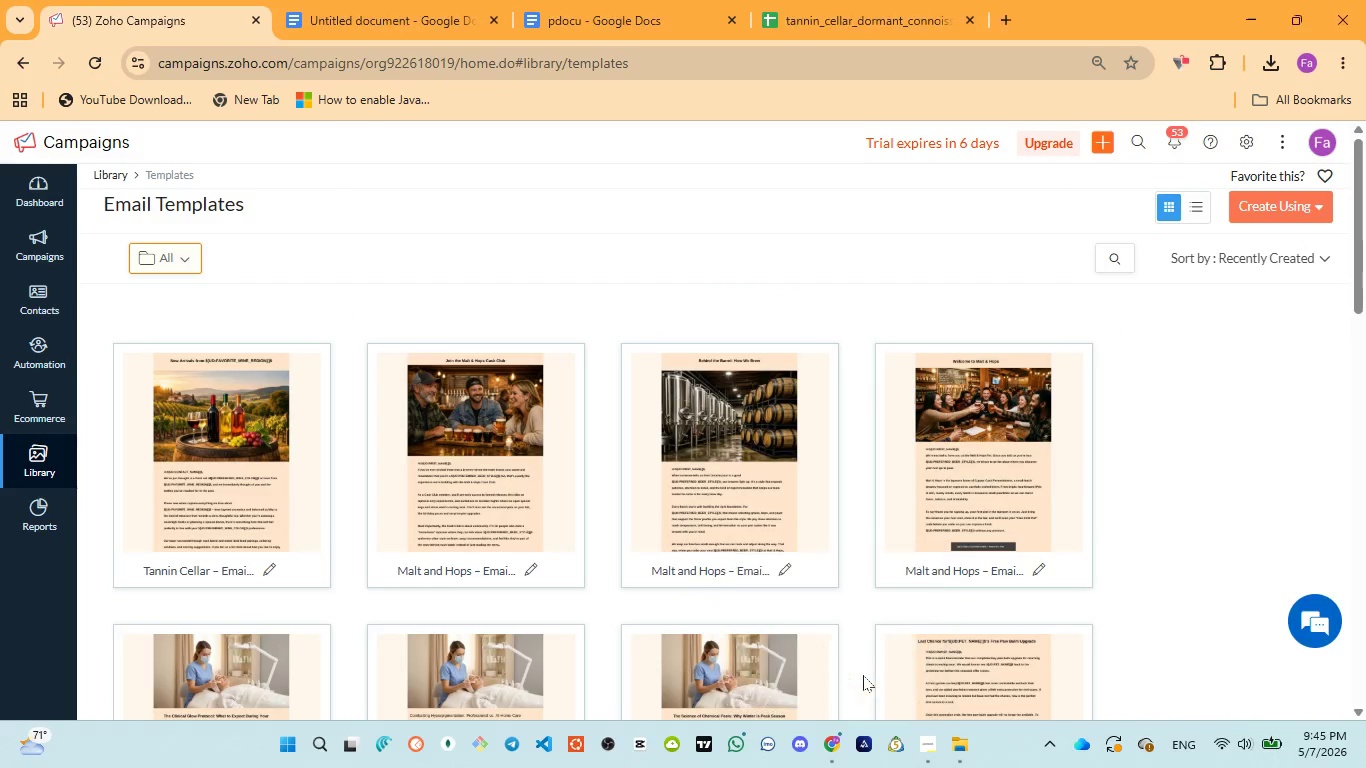 
left_click([1262, 197])
 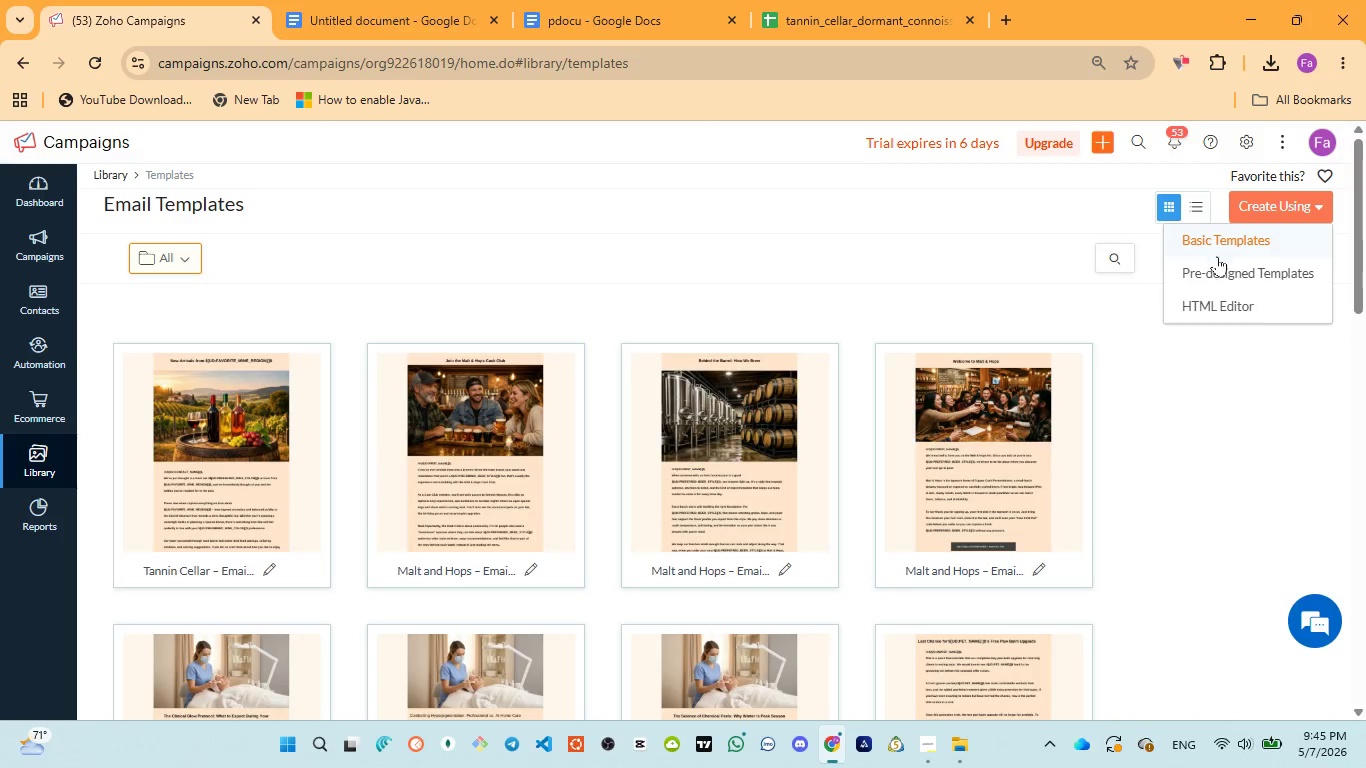 
left_click([1210, 279])
 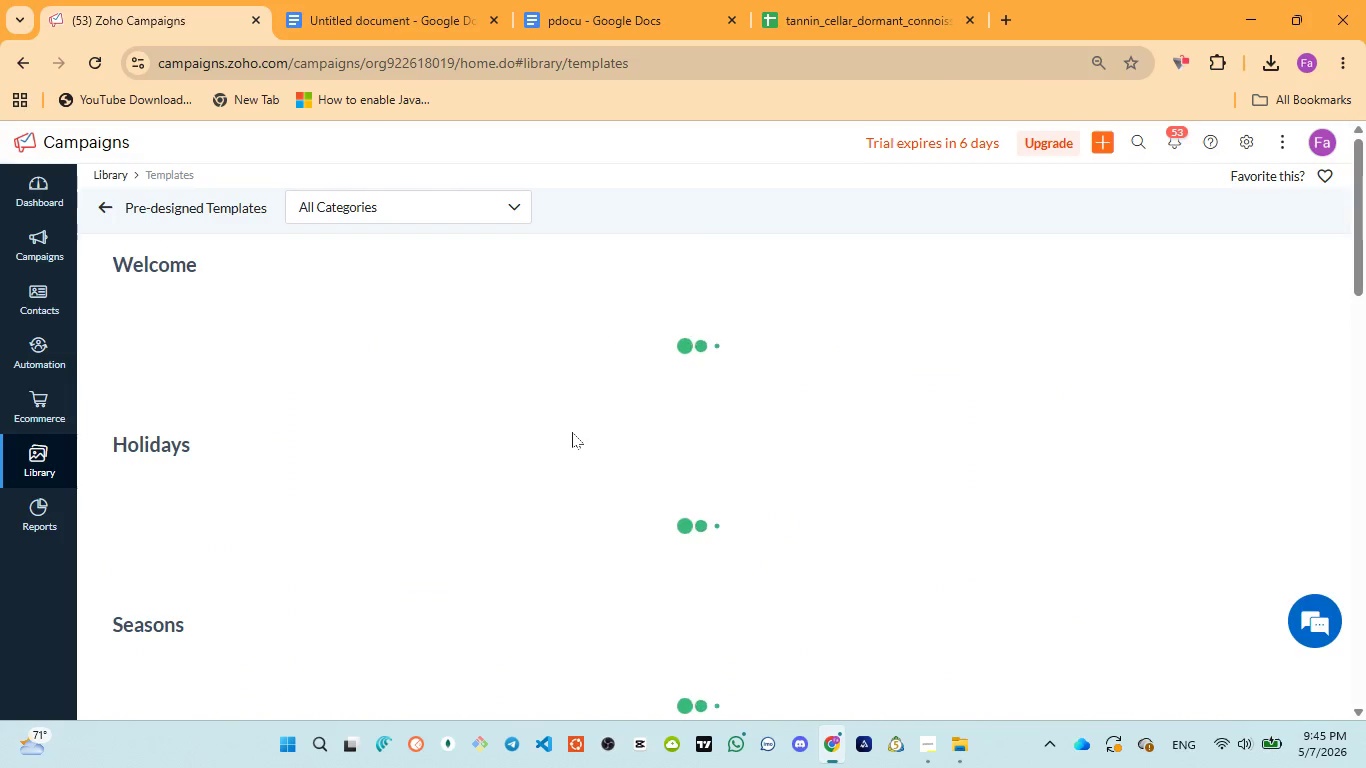 
mouse_move([495, 468])
 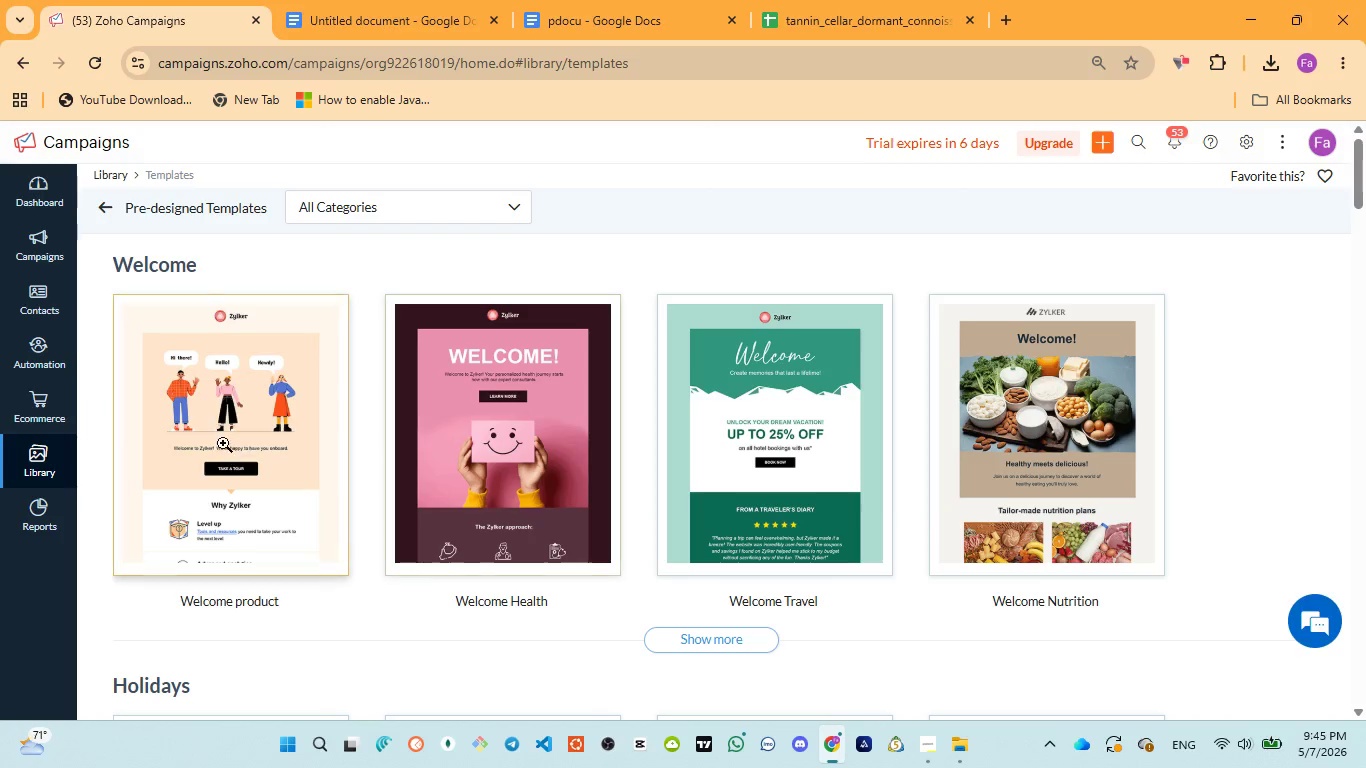 
left_click([223, 443])
 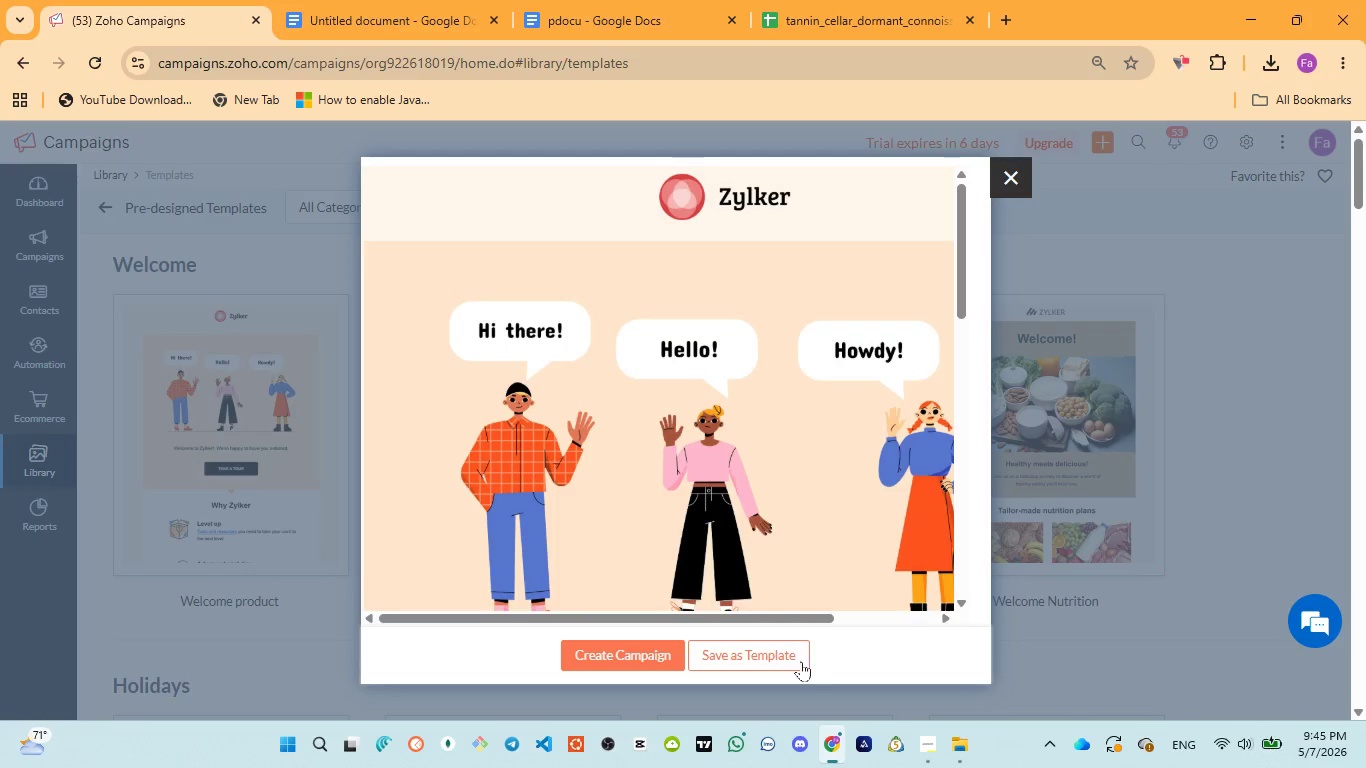 
left_click([801, 661])
 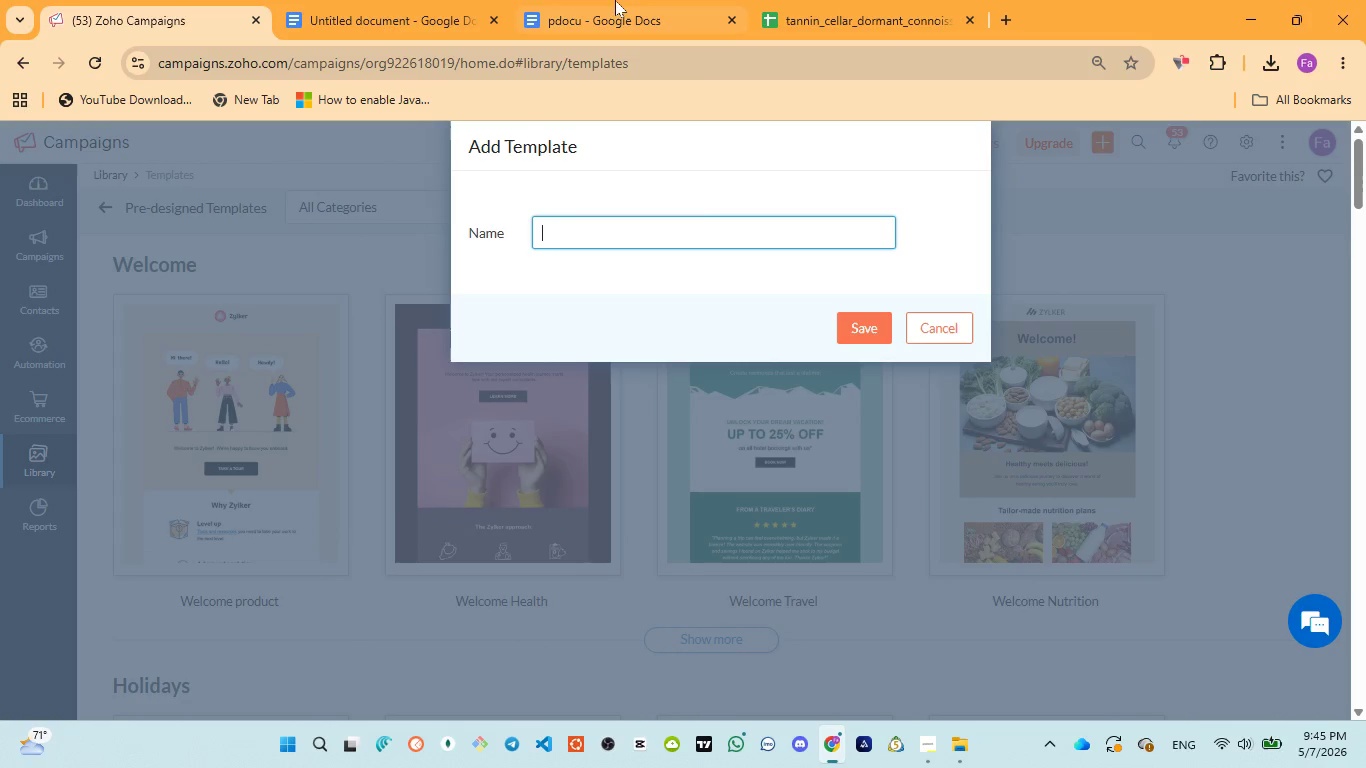 
left_click([592, 3])
 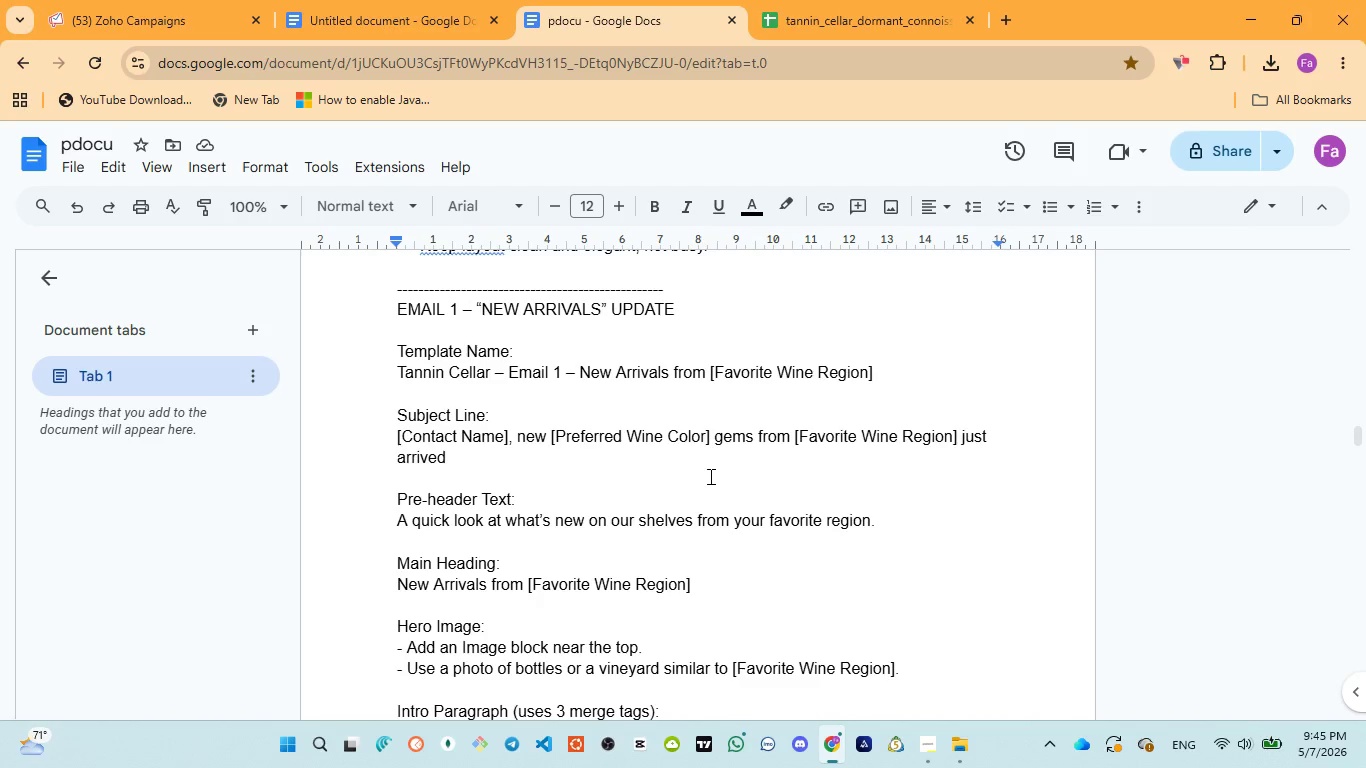 
scroll: coordinate [706, 492], scroll_direction: down, amount: 10.0
 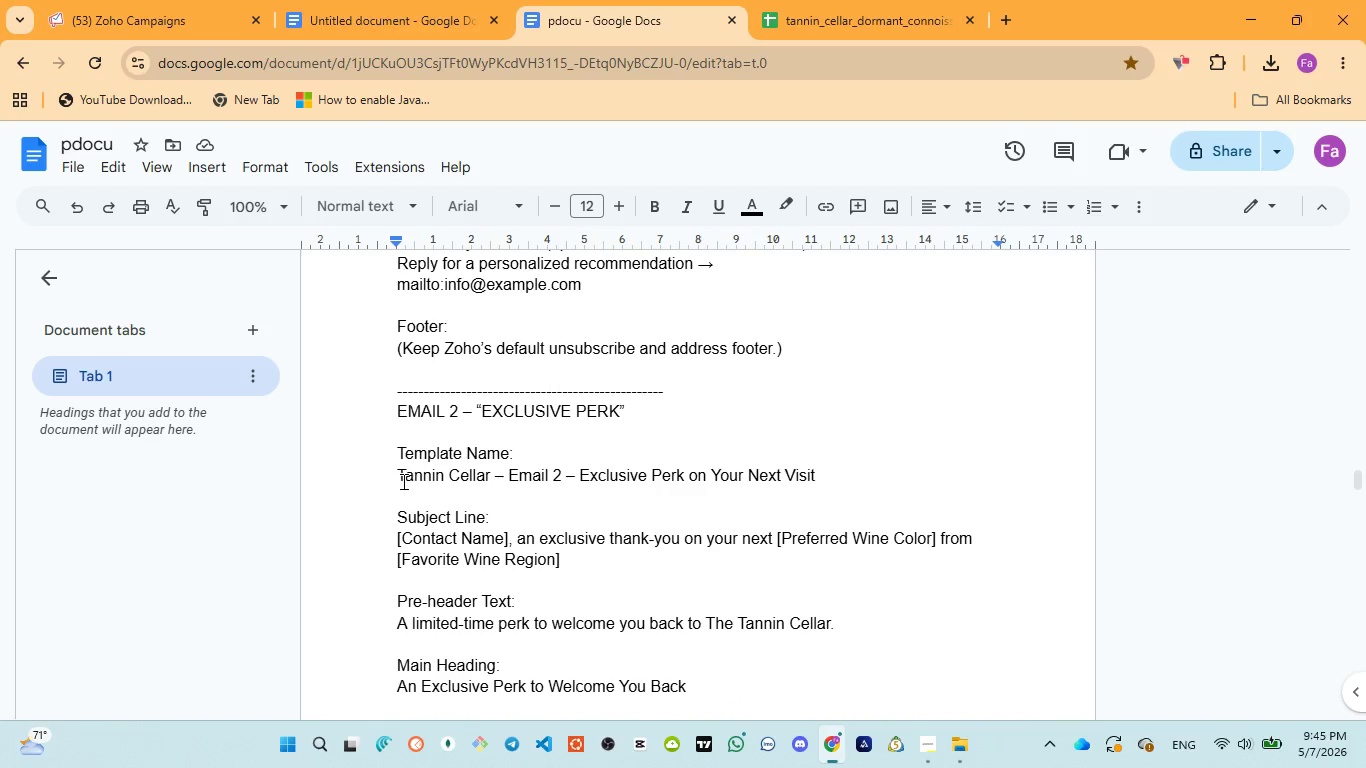 
left_click_drag(start_coordinate=[398, 479], to_coordinate=[849, 482])
 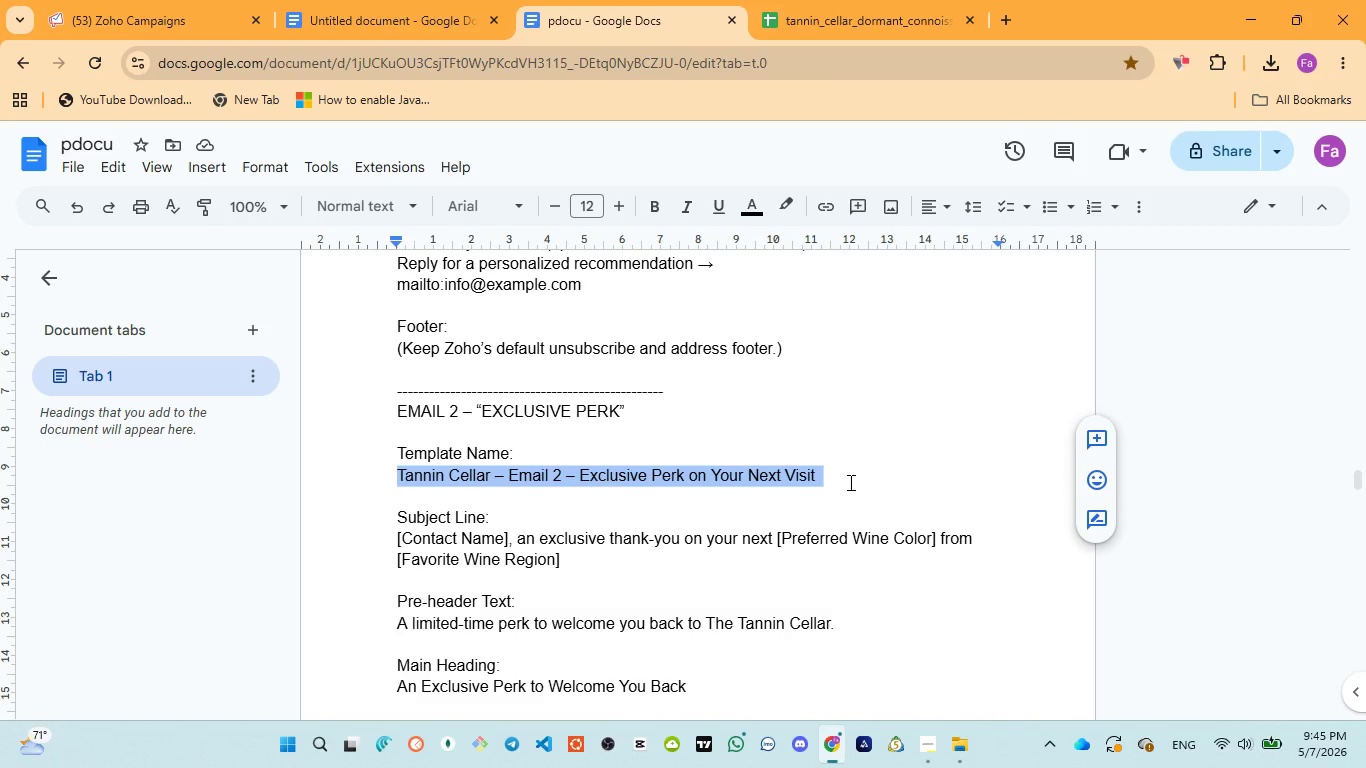 
key(Control+C)
 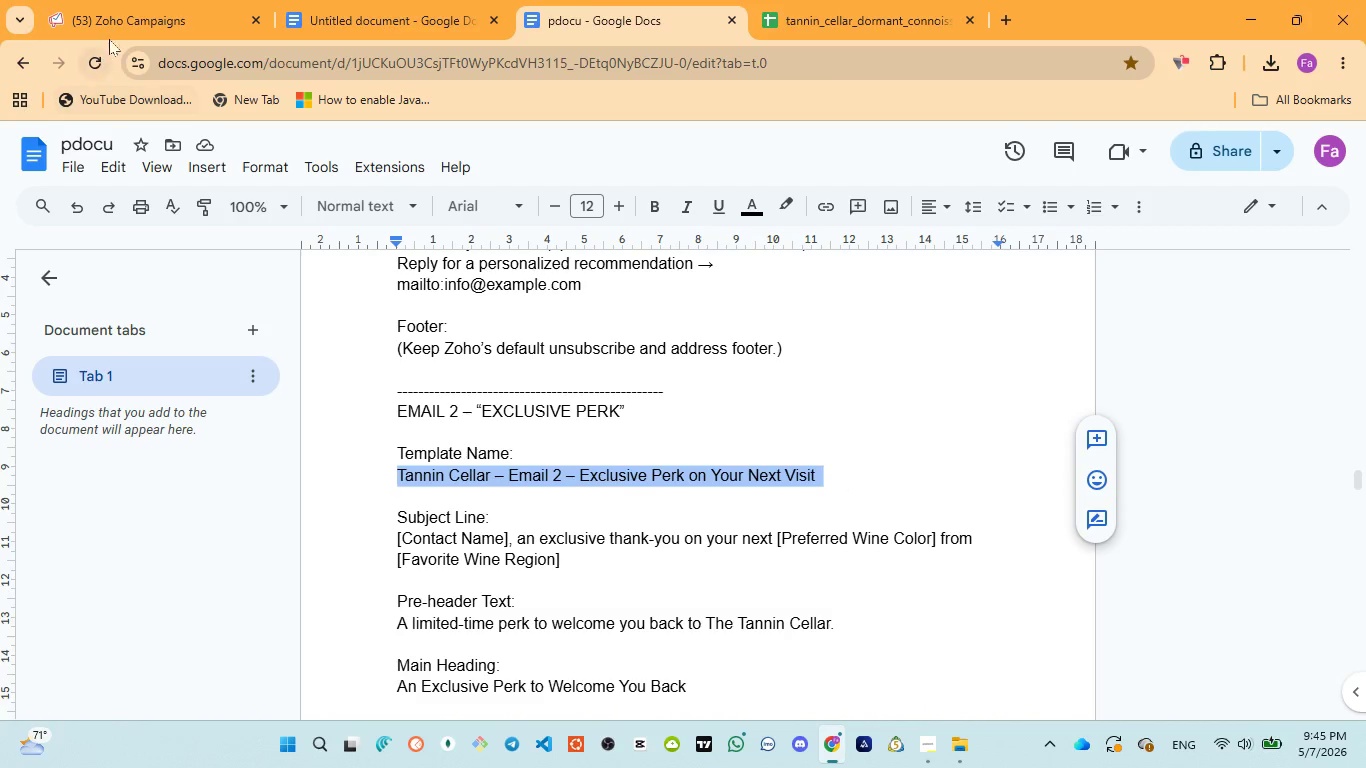 
left_click([115, 25])
 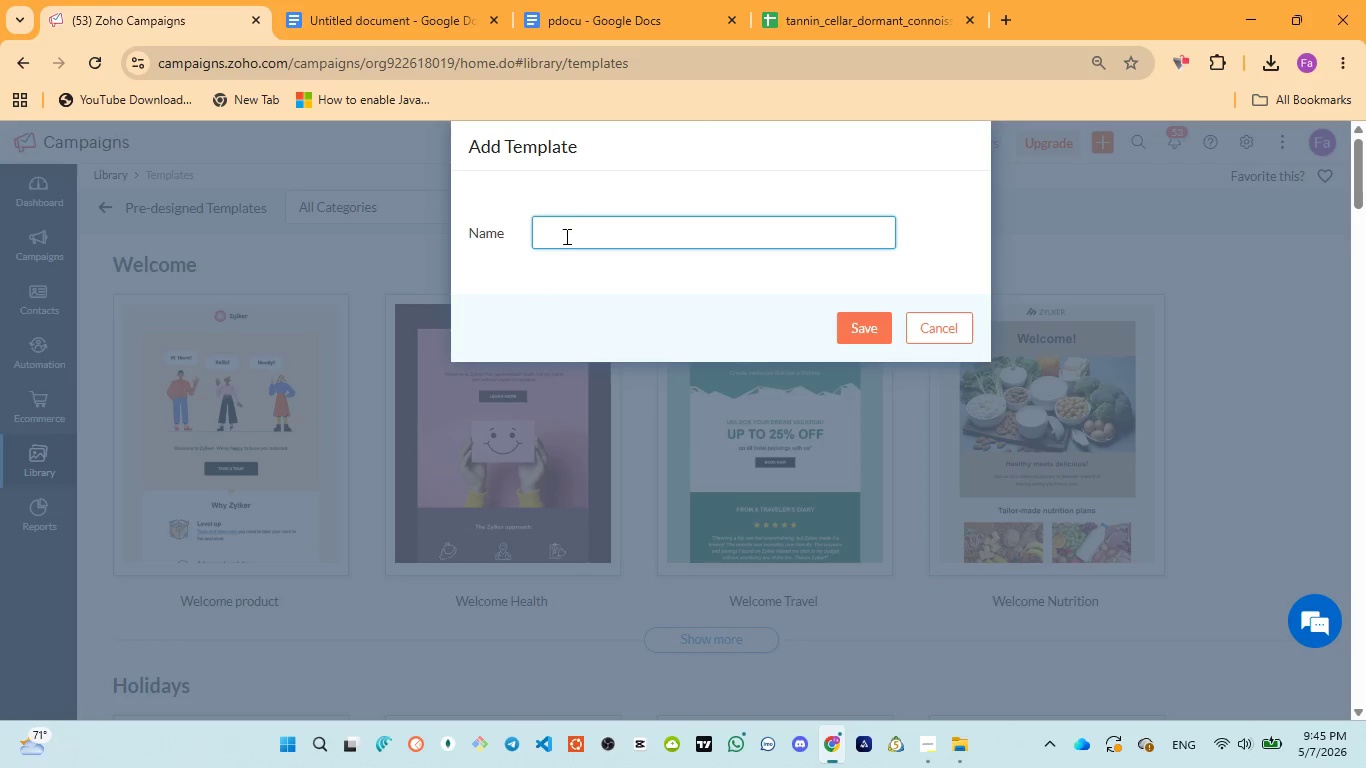 
key(Control+V)
 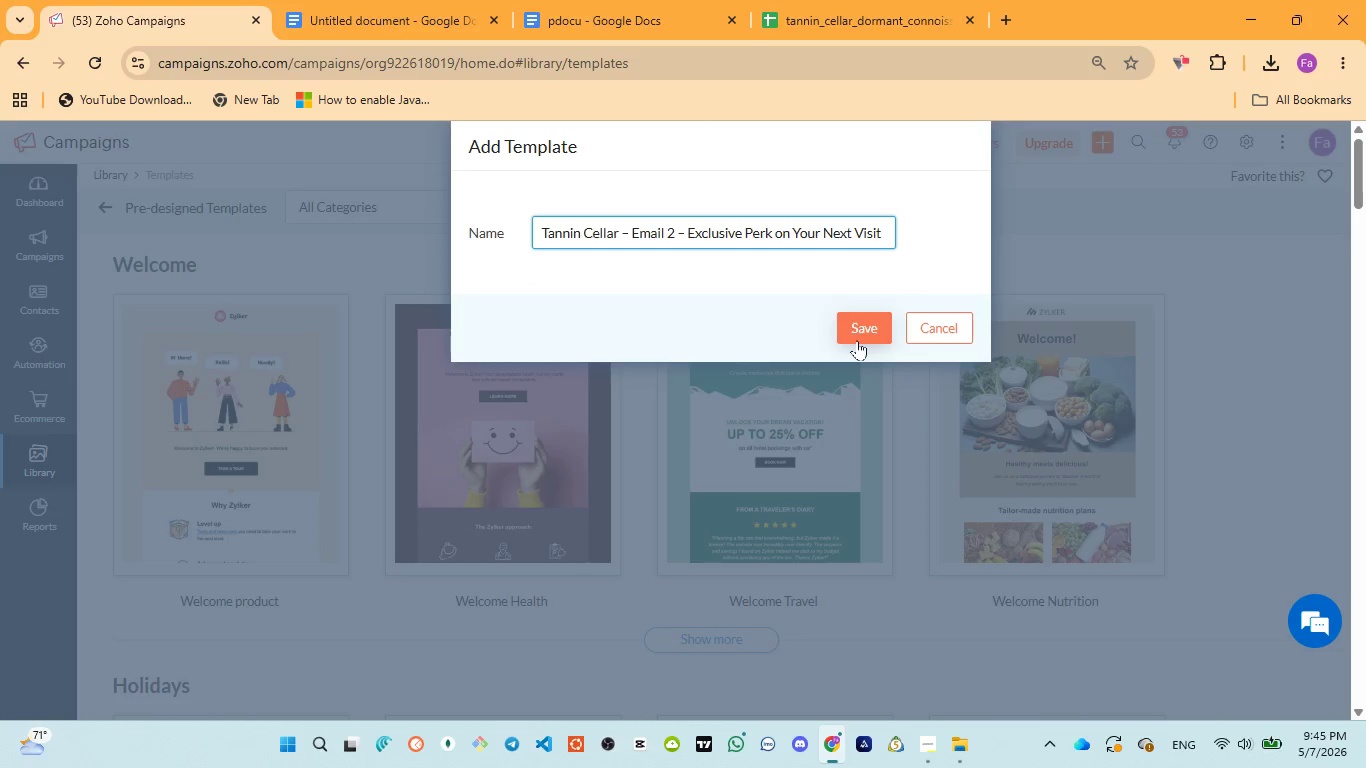 
left_click([872, 328])
 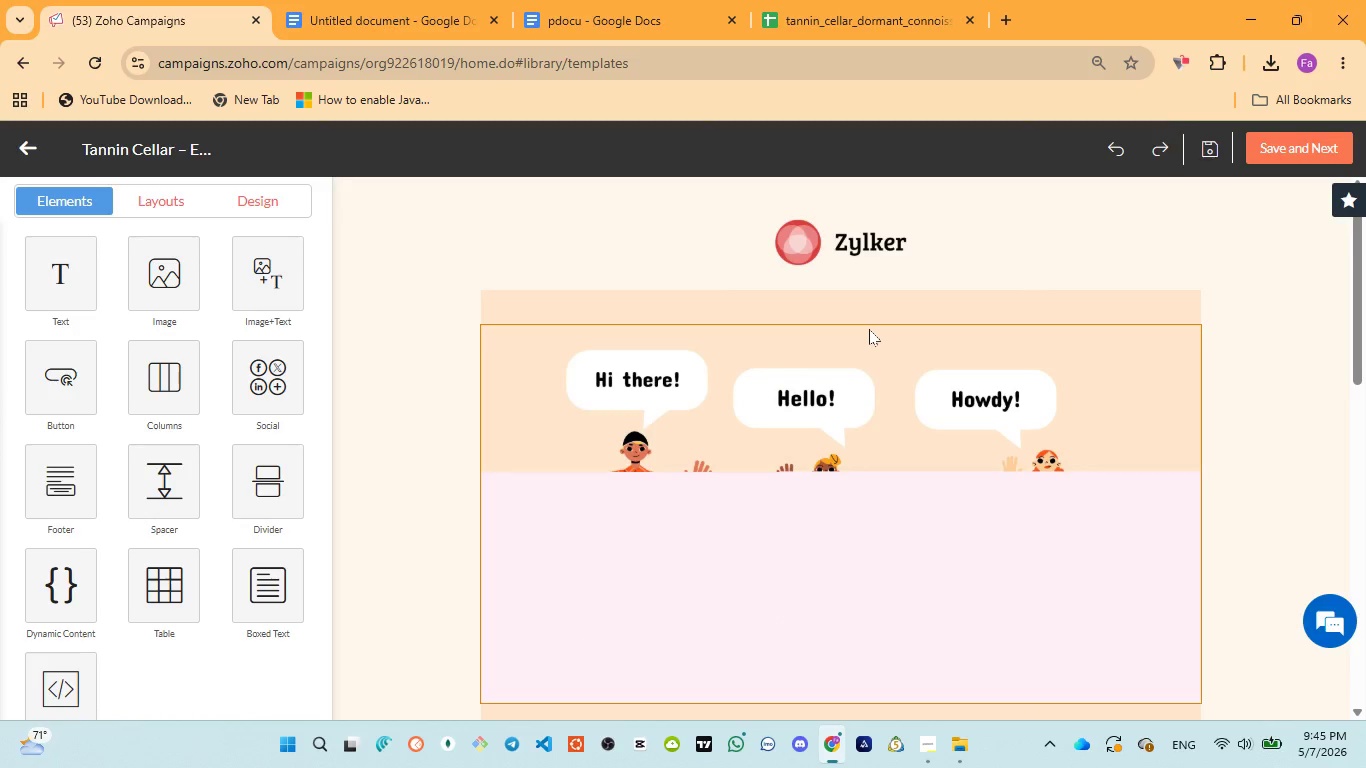 
wait(21.94)
 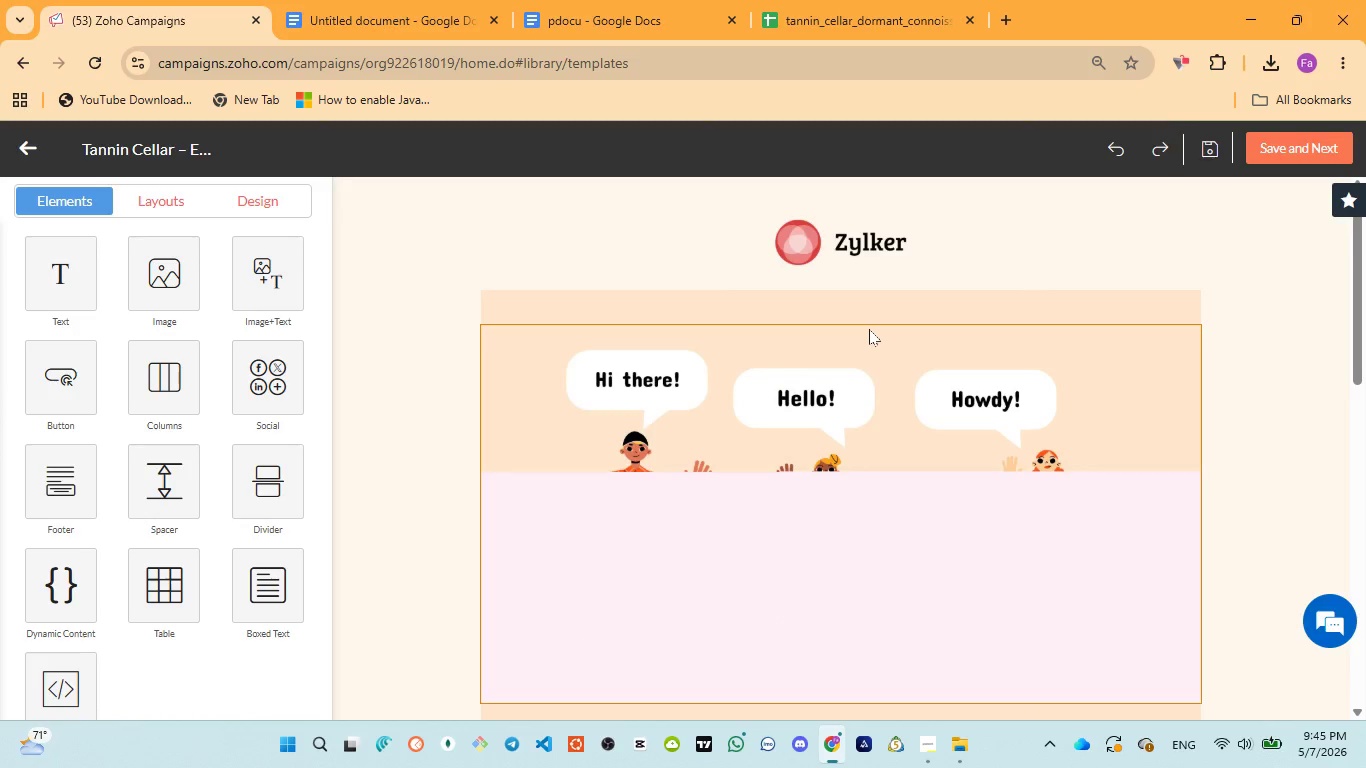 
left_click([929, 238])
 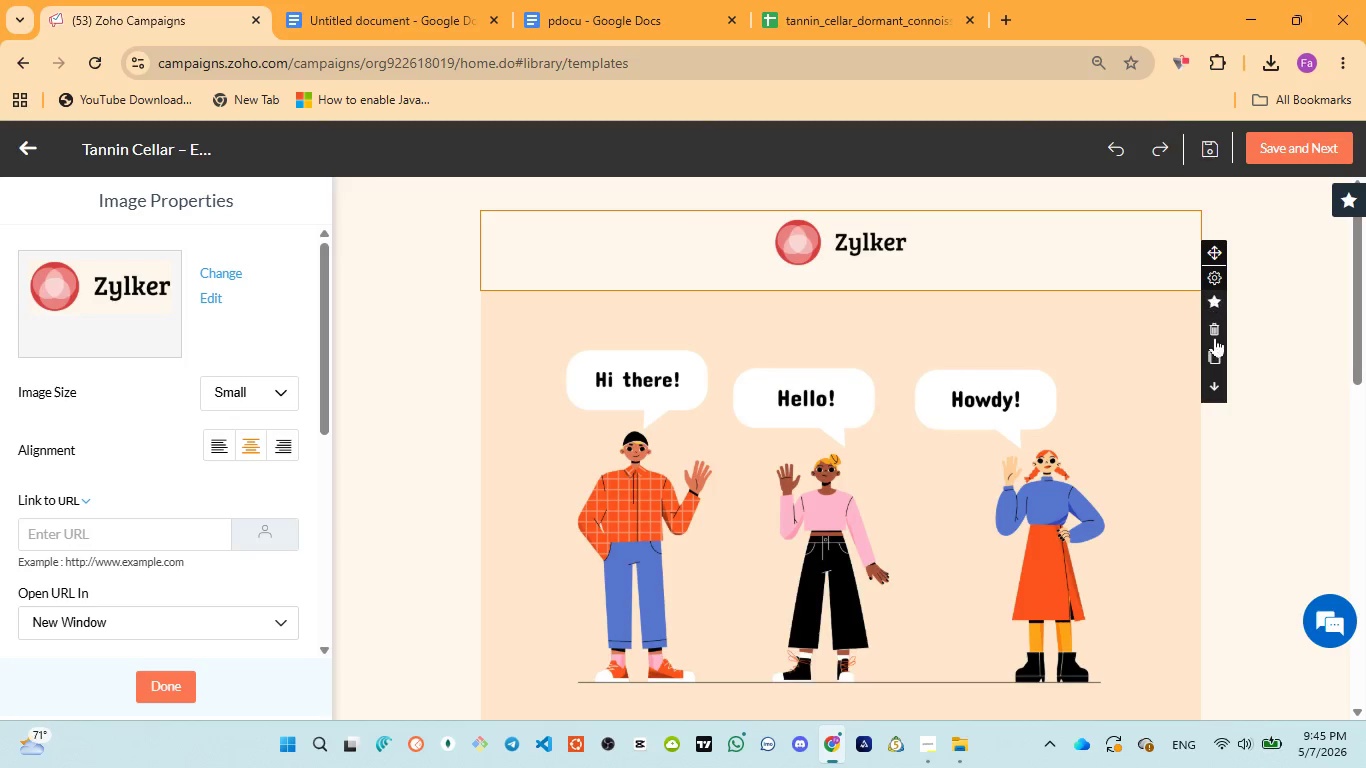 
left_click([1217, 332])
 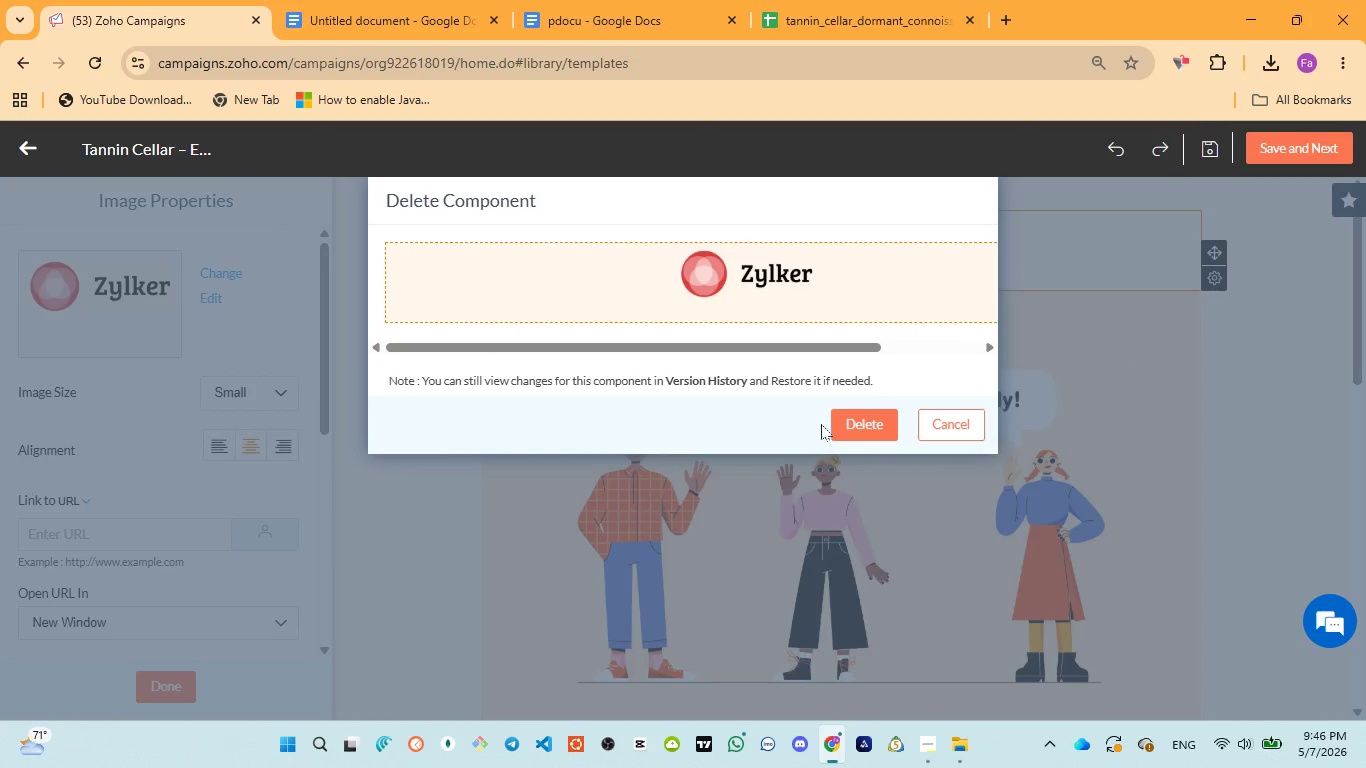 
left_click([830, 423])
 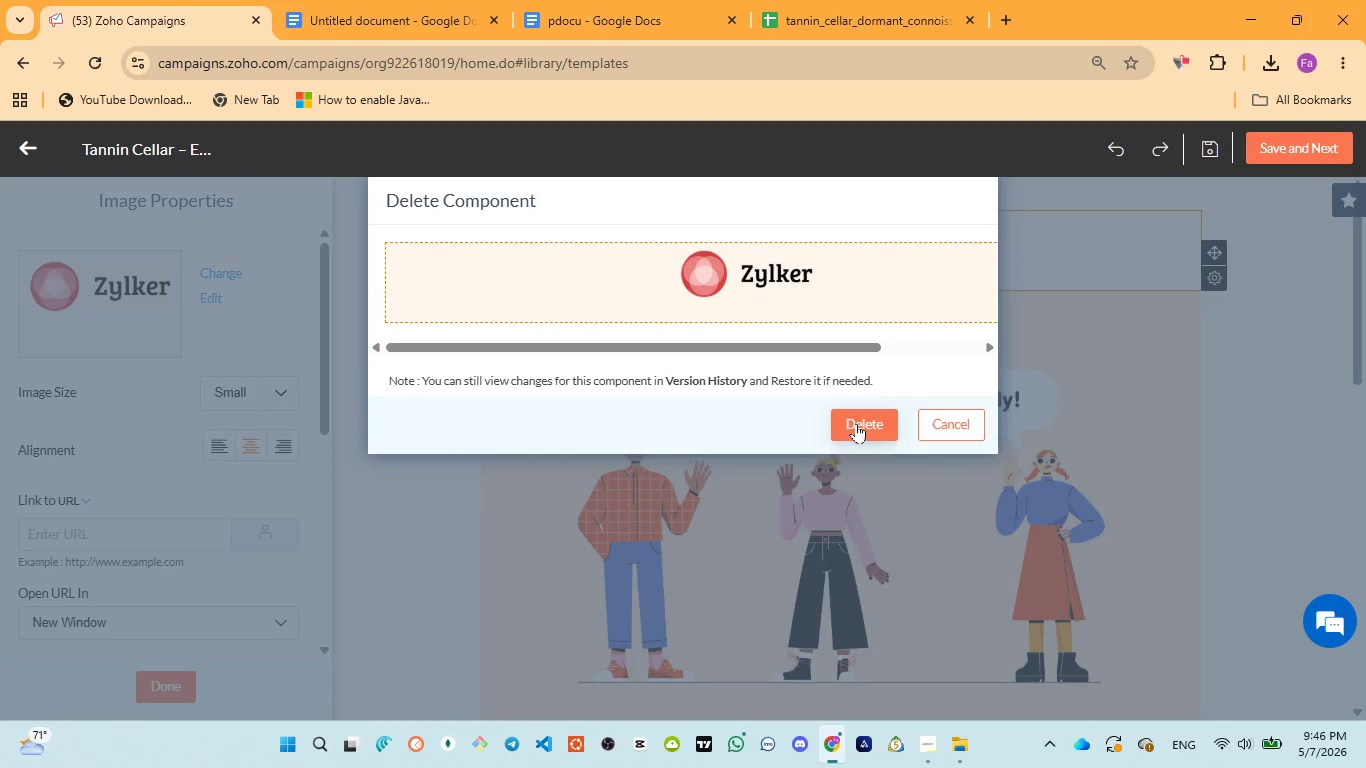 
left_click([856, 423])
 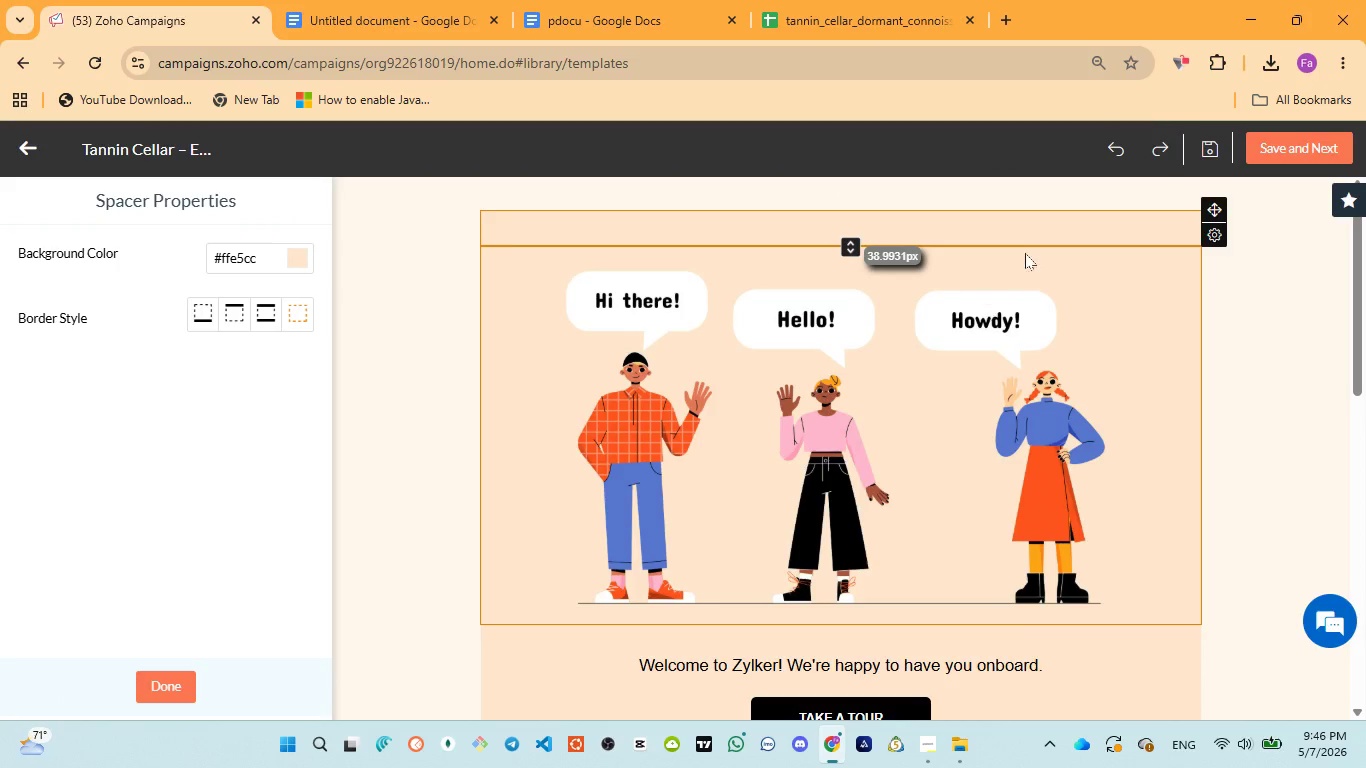 
left_click([1031, 232])
 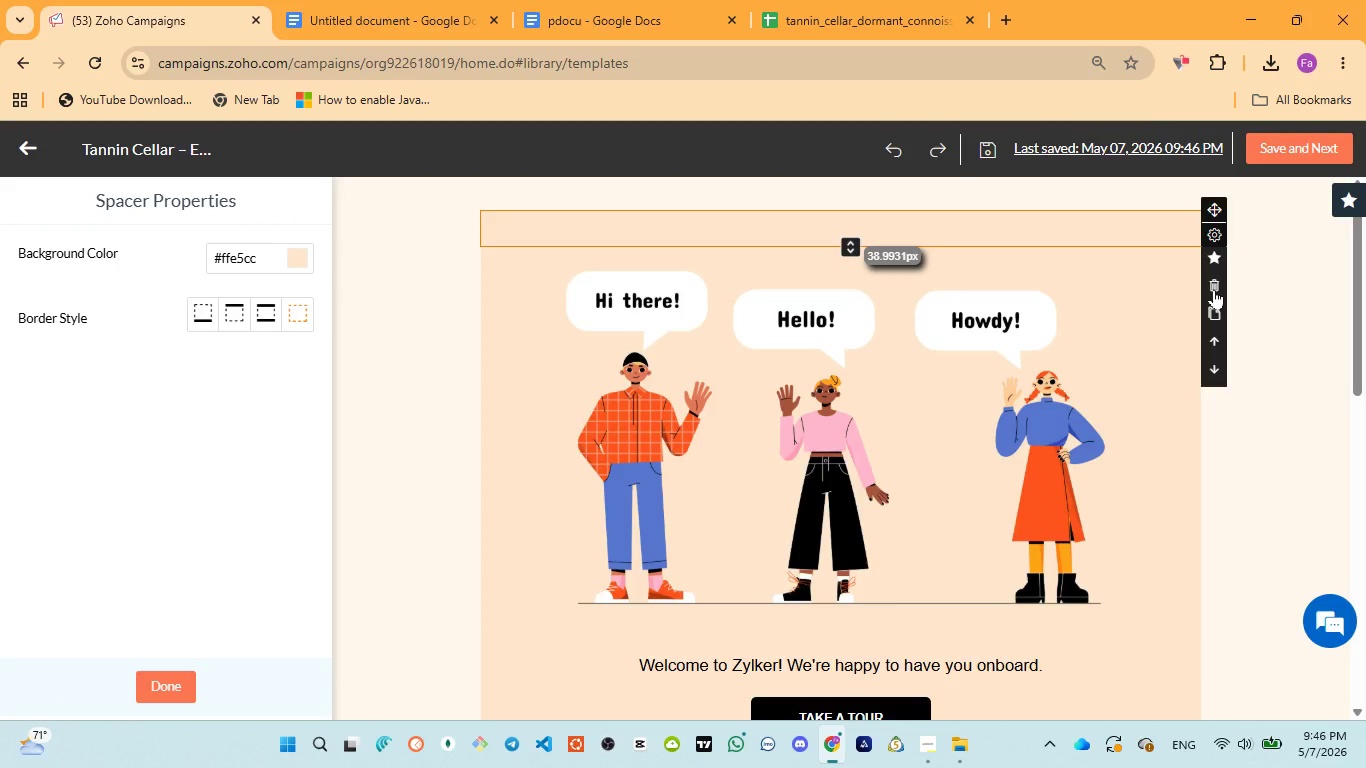 
left_click([1214, 289])
 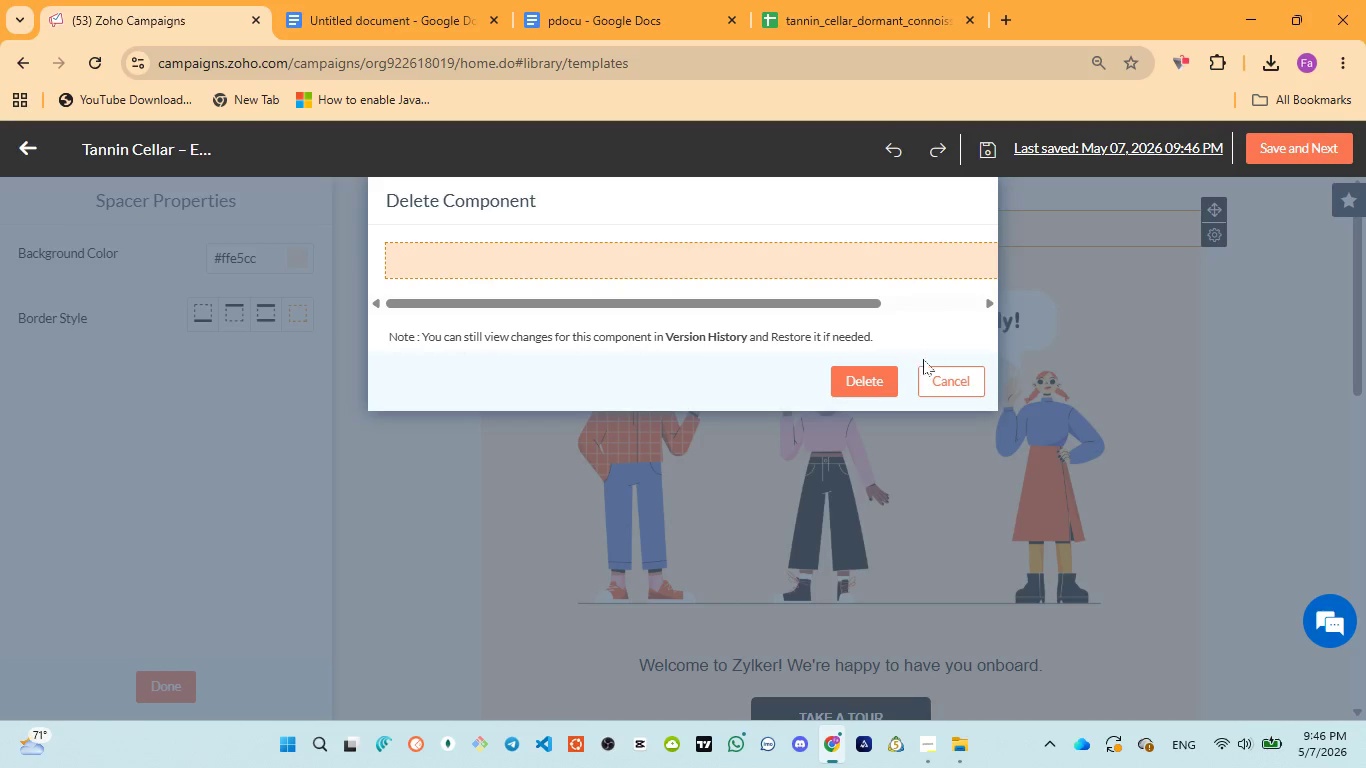 
left_click([882, 380])
 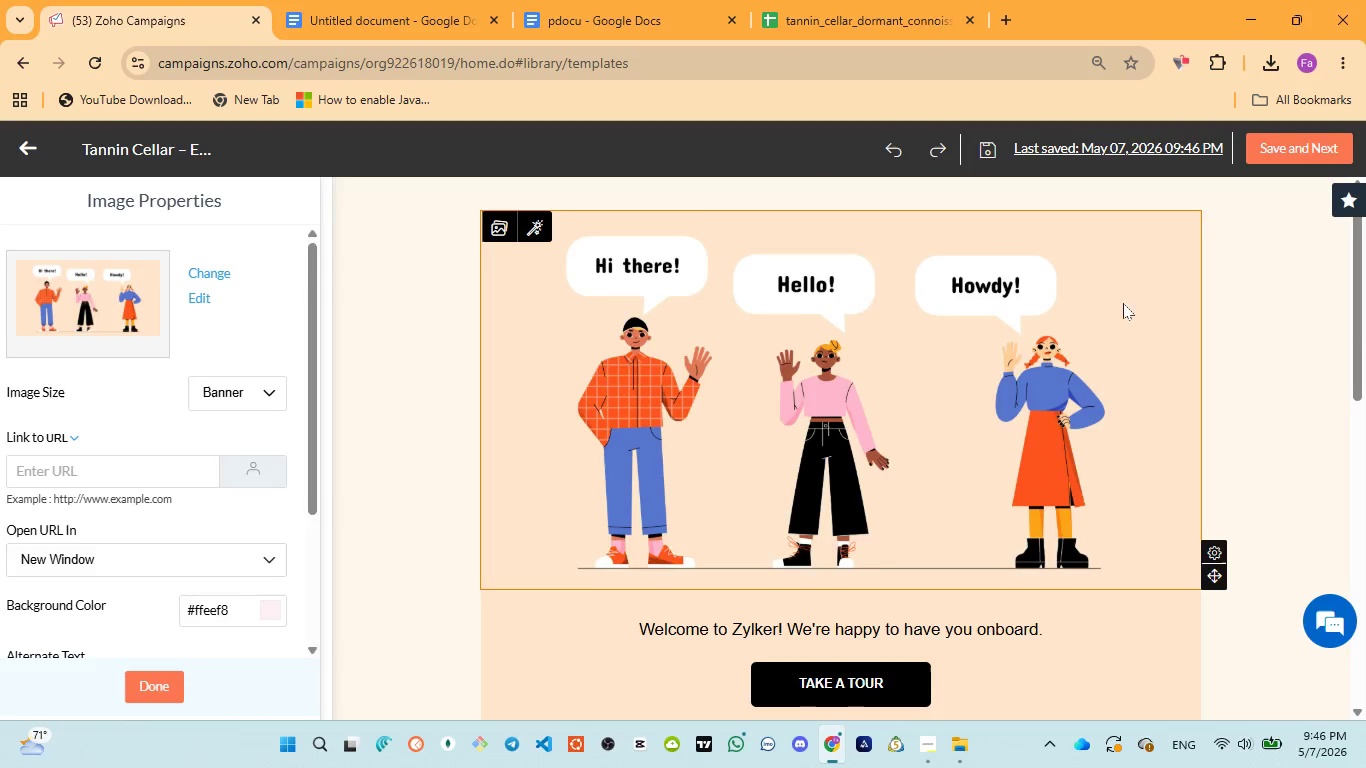 
left_click([1133, 302])
 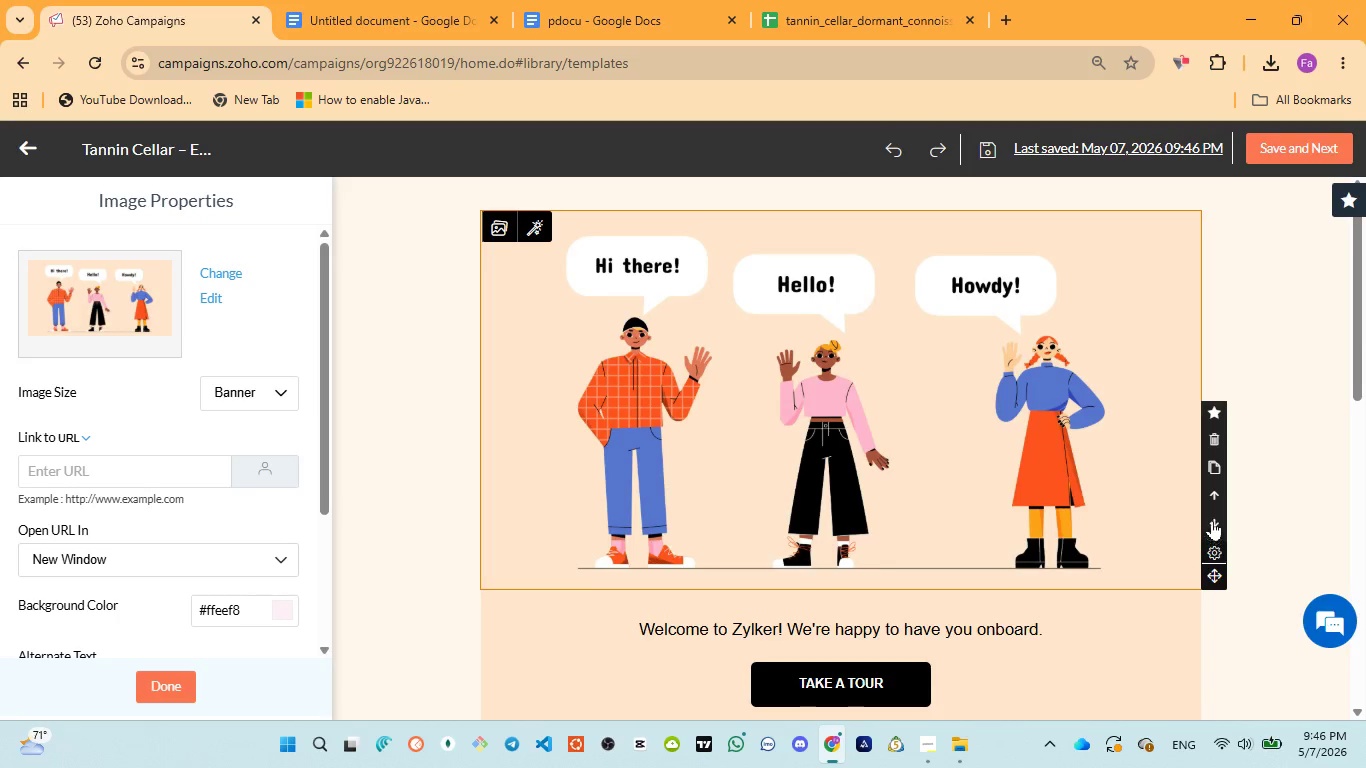 
left_click([1215, 437])
 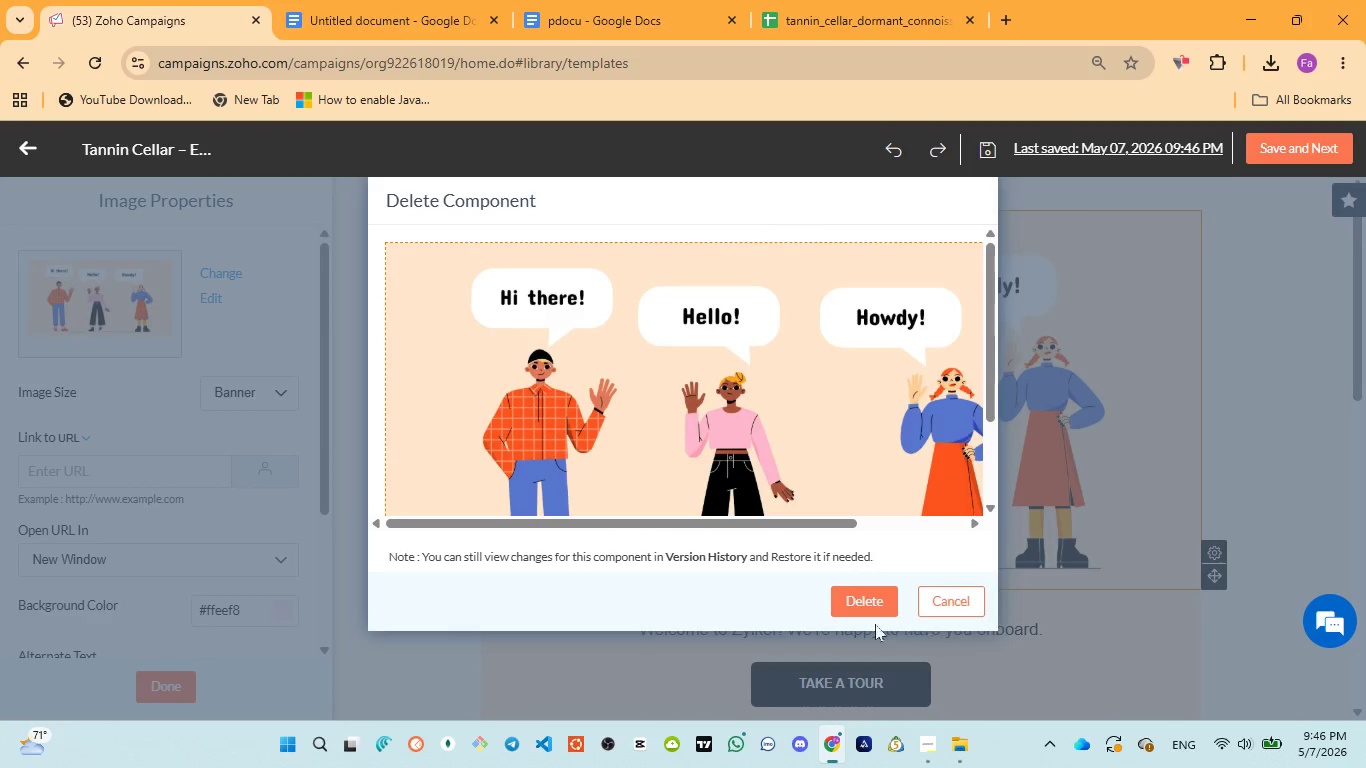 
left_click([851, 604])
 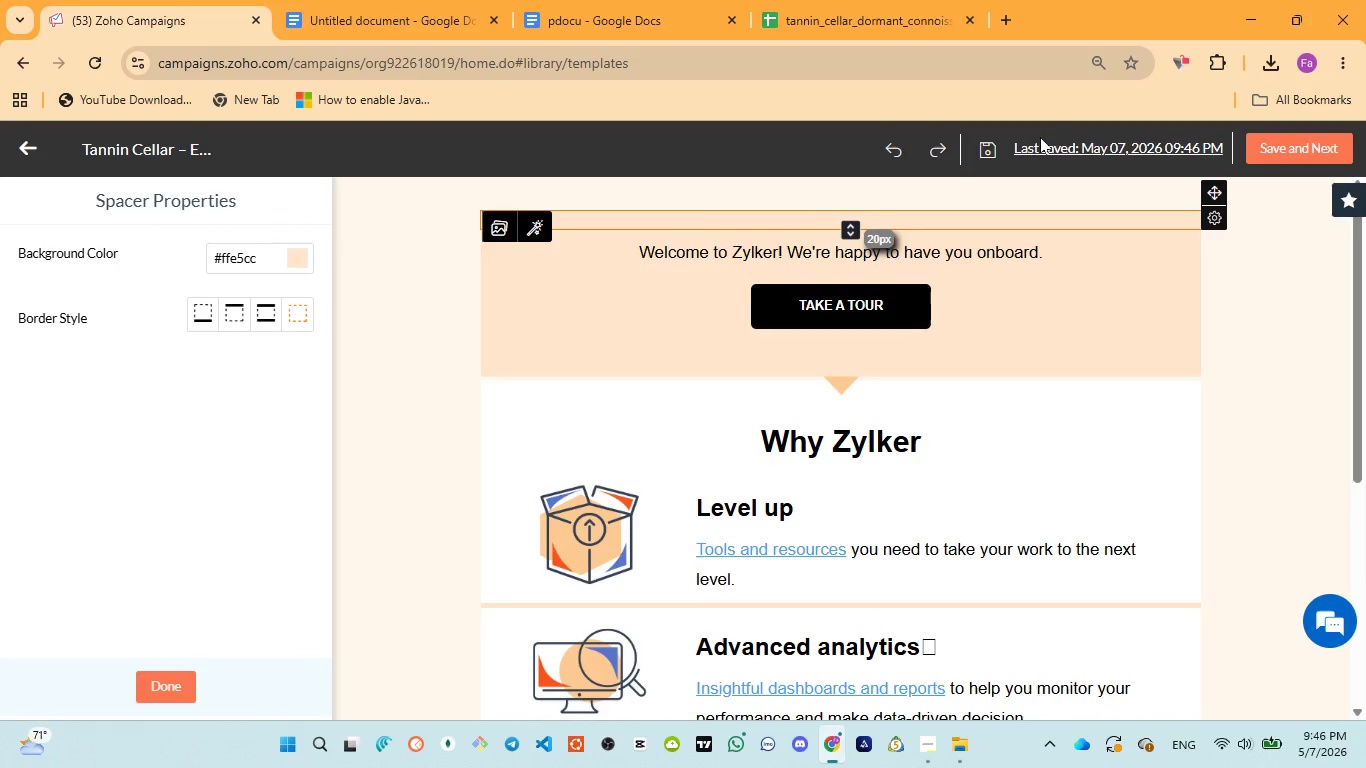 
left_click([1029, 217])
 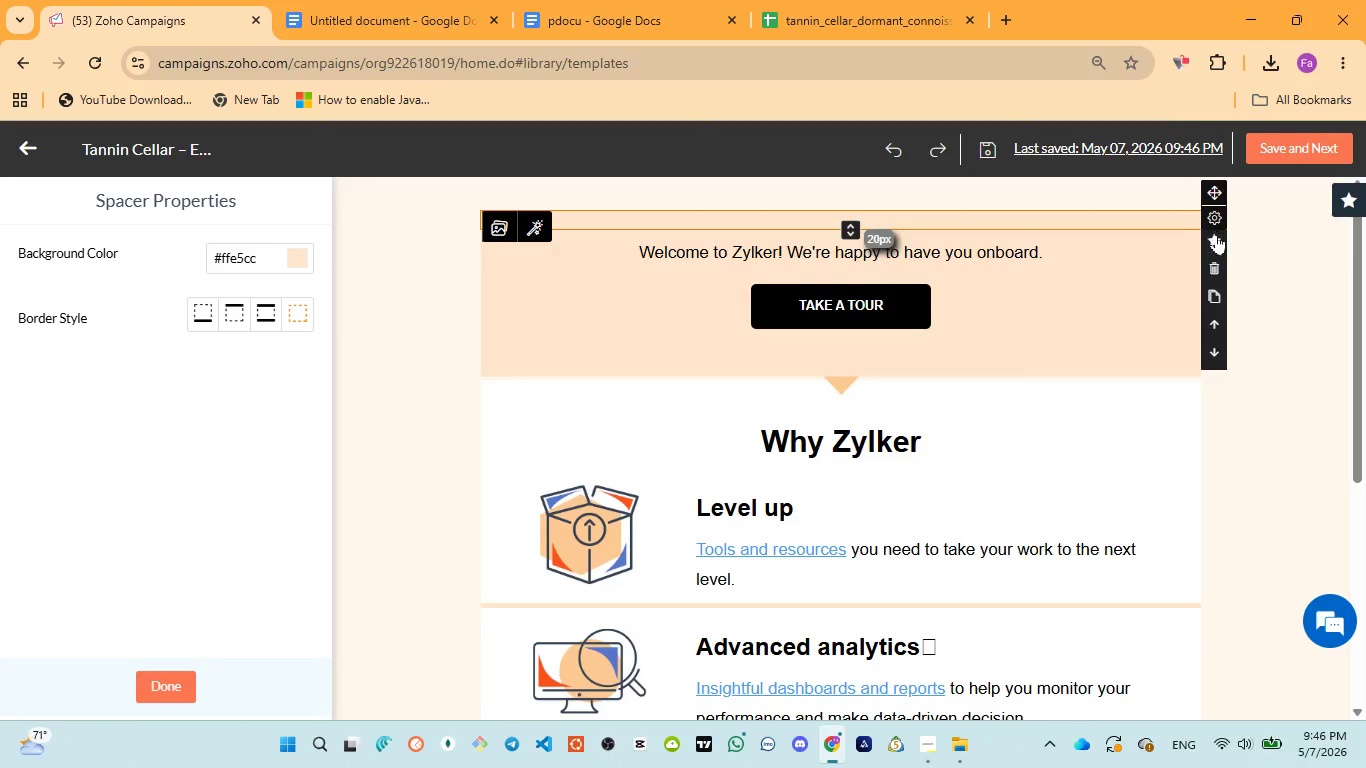 
left_click([1218, 270])
 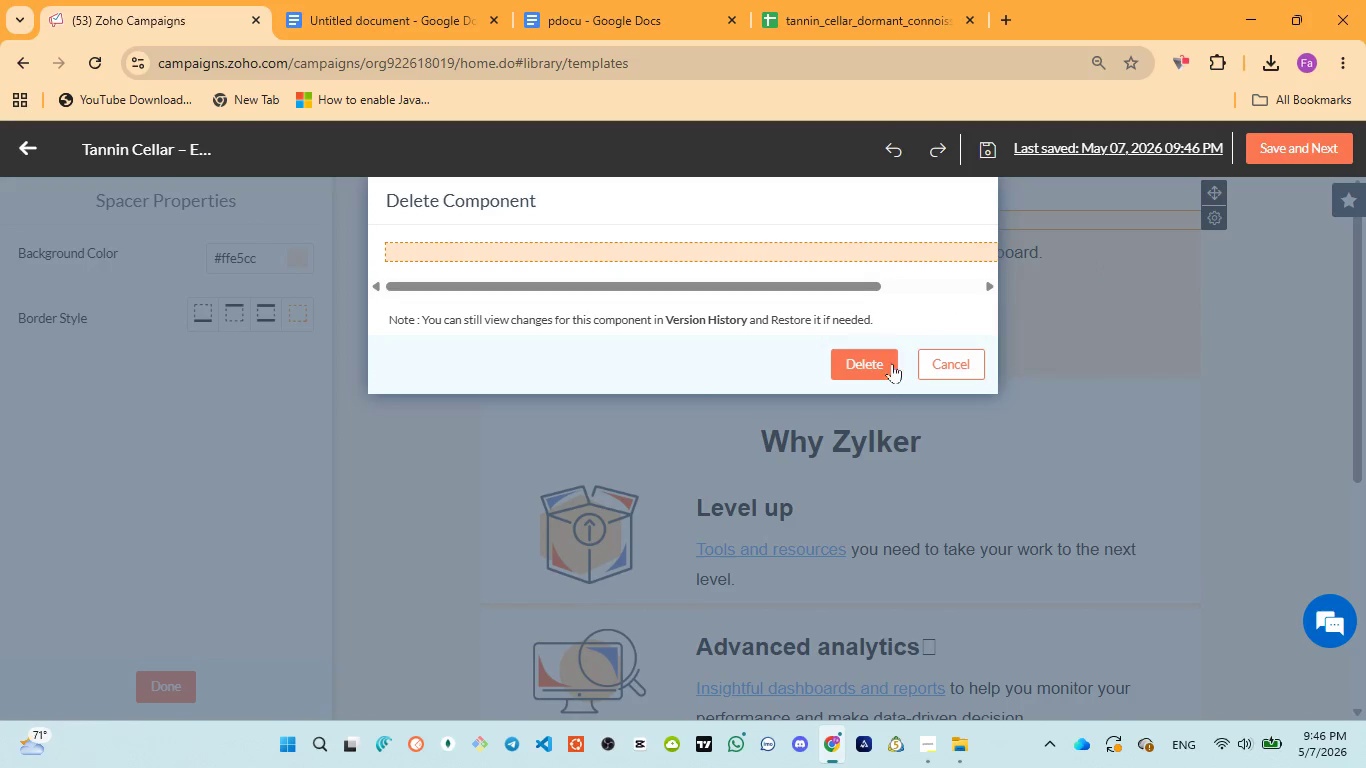 
left_click([891, 366])
 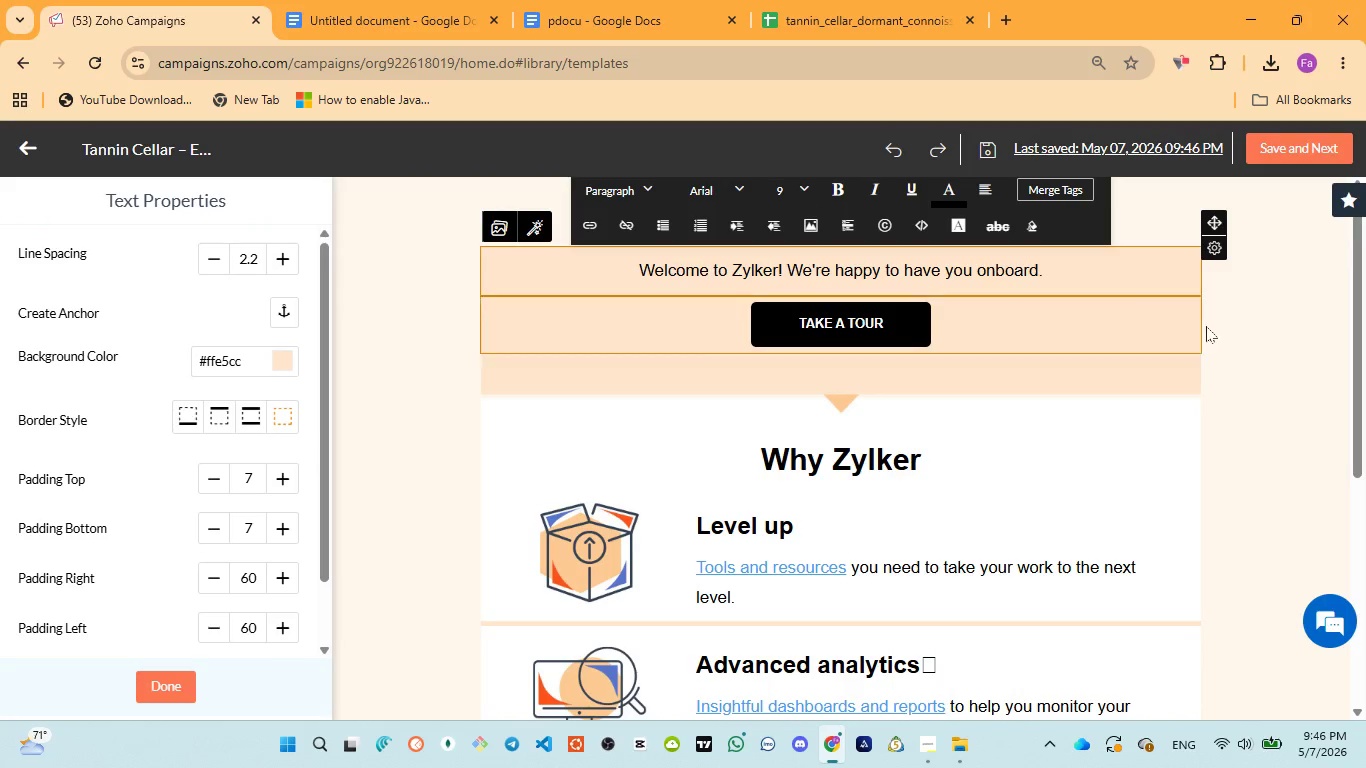 
left_click([1223, 317])
 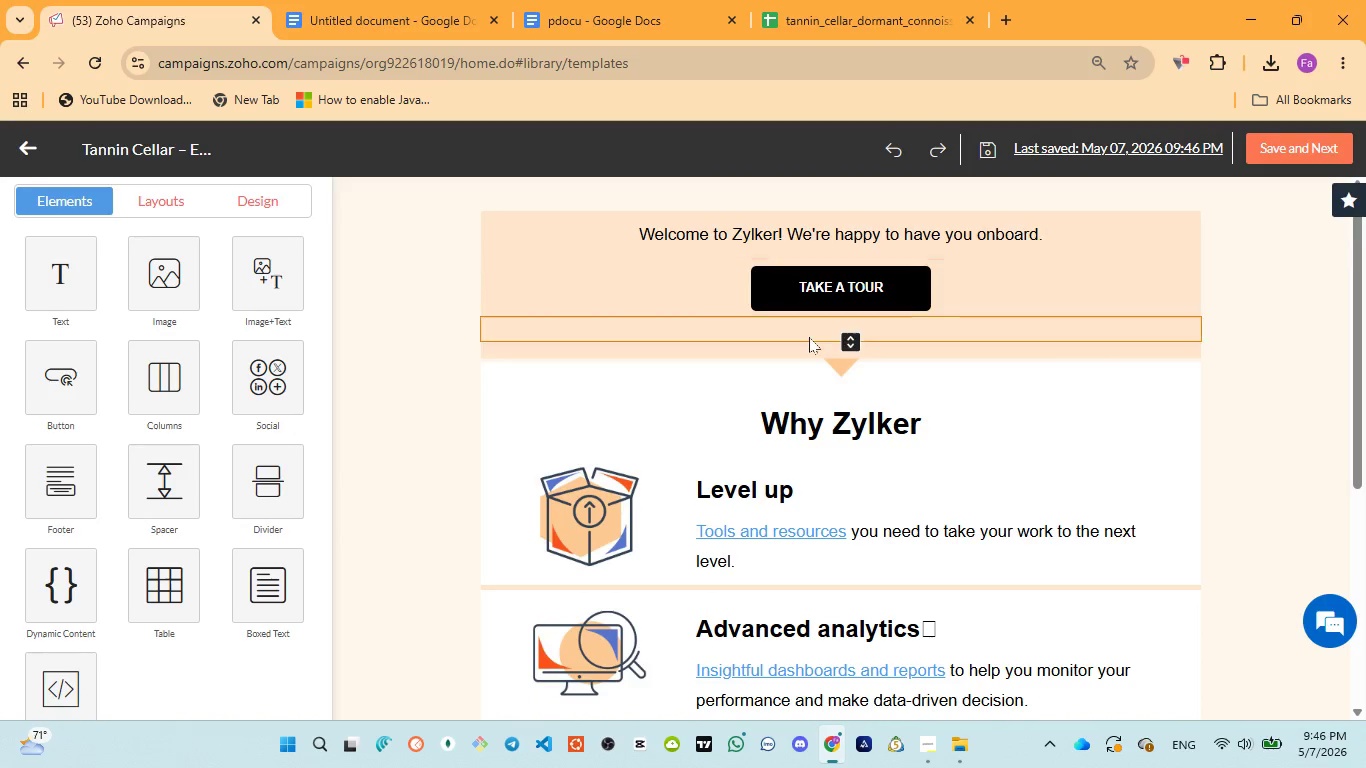 
left_click([811, 336])
 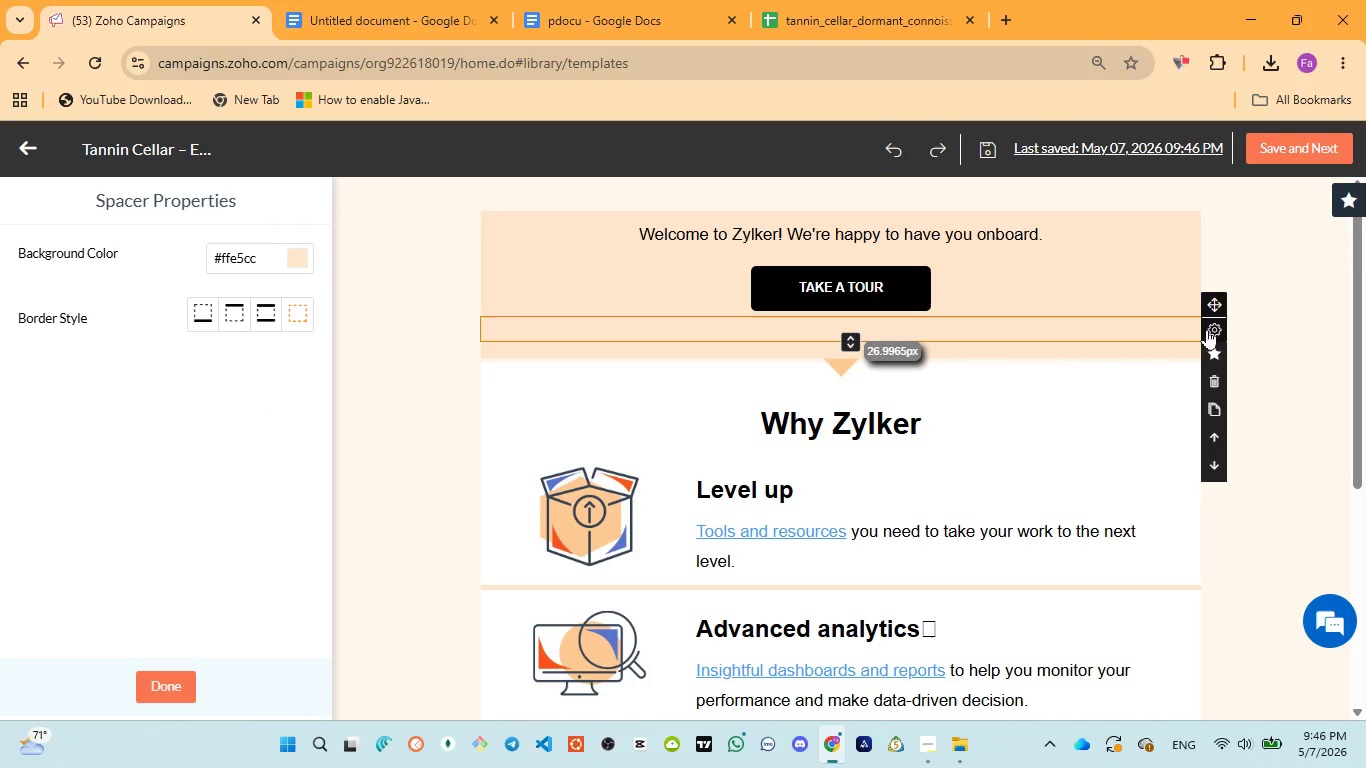 
left_click([1216, 381])
 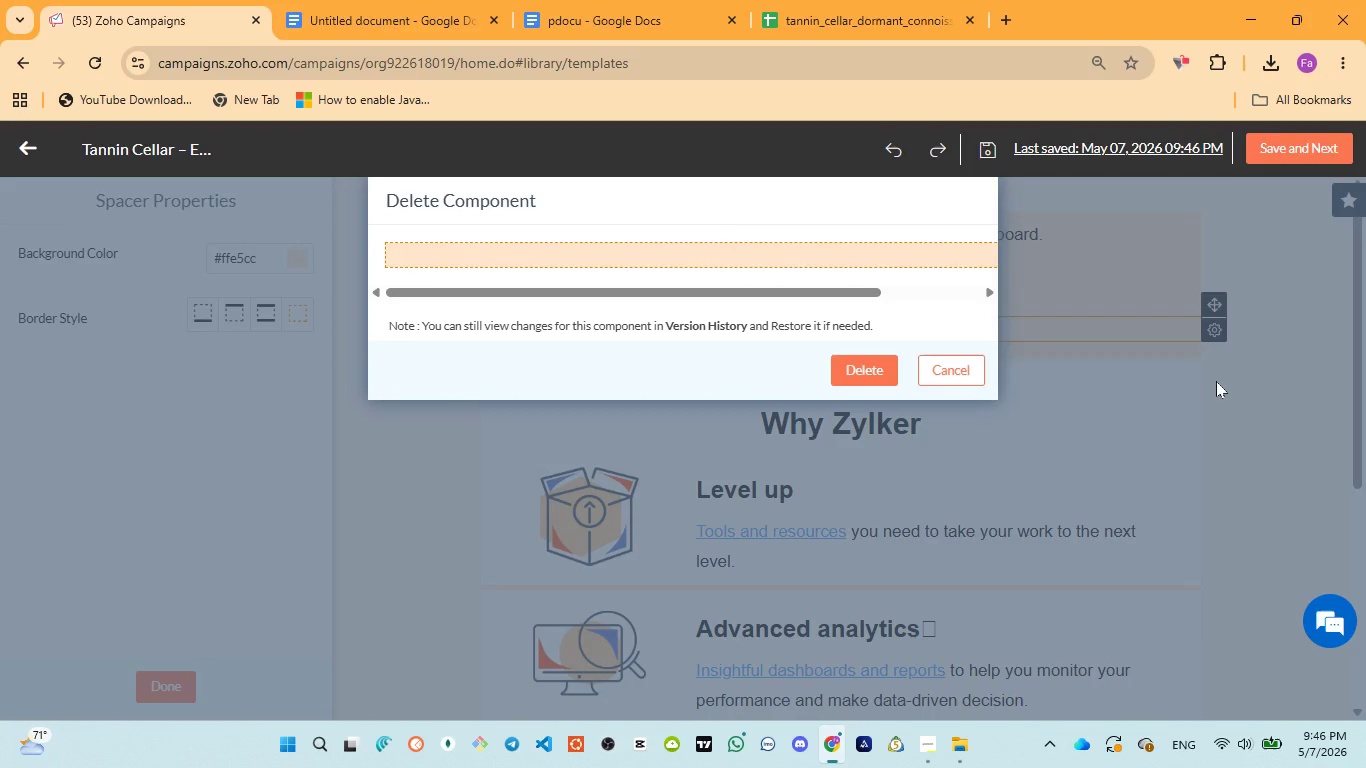 
wait(8.86)
 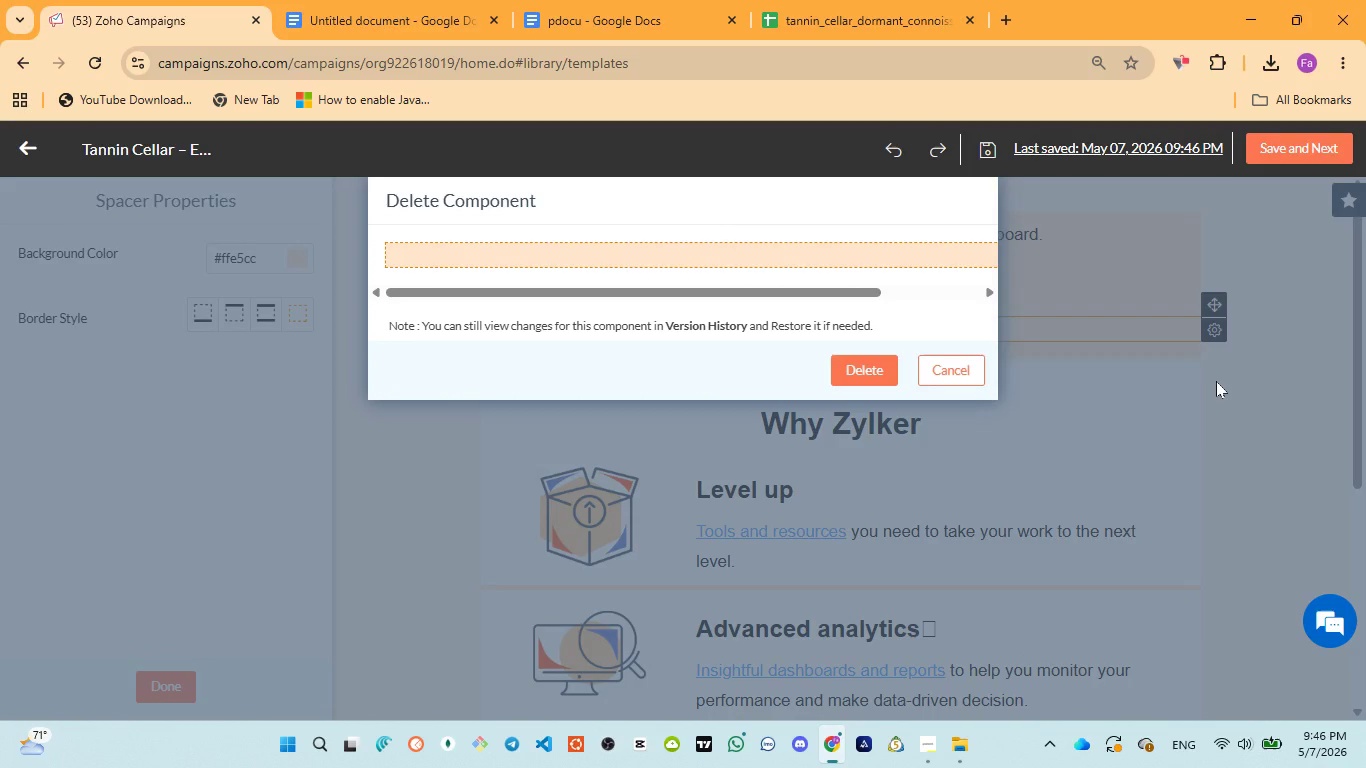 
left_click([871, 382])
 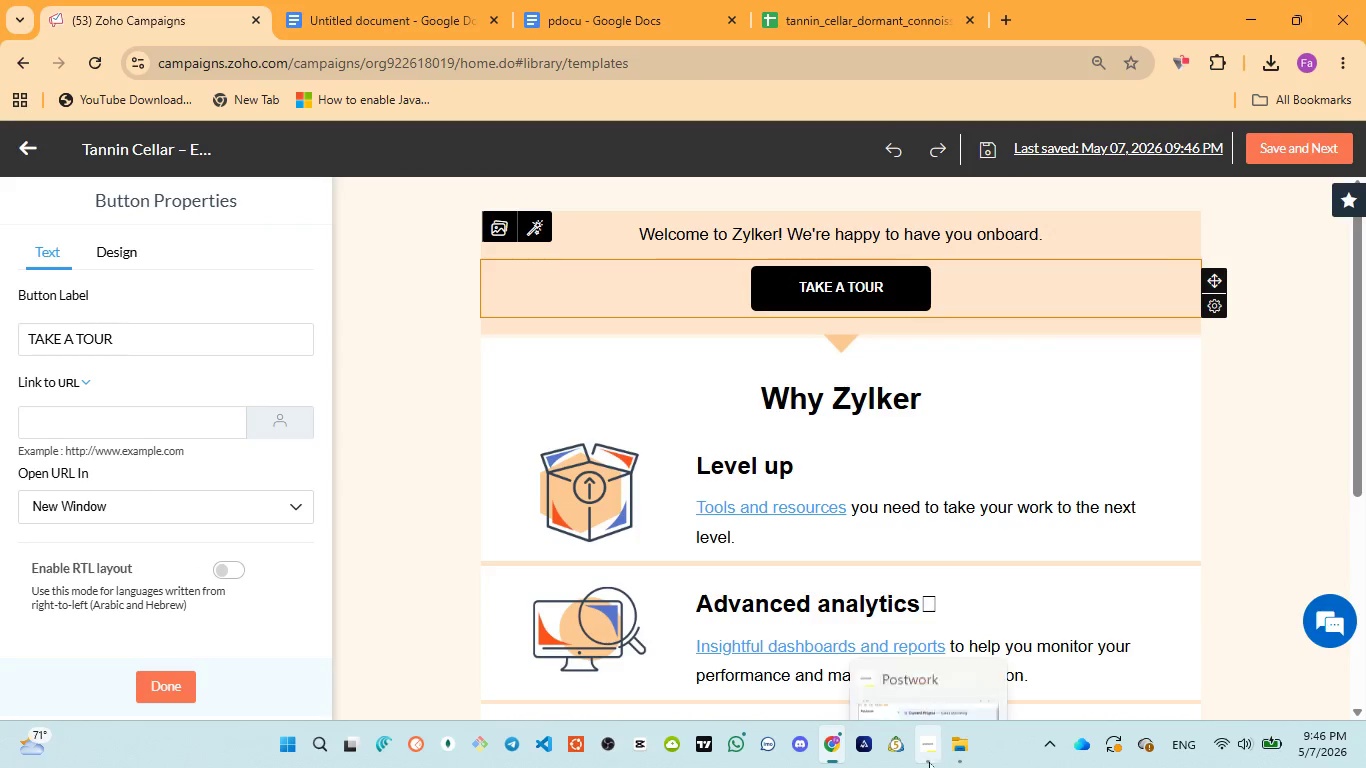 
left_click([928, 672])